 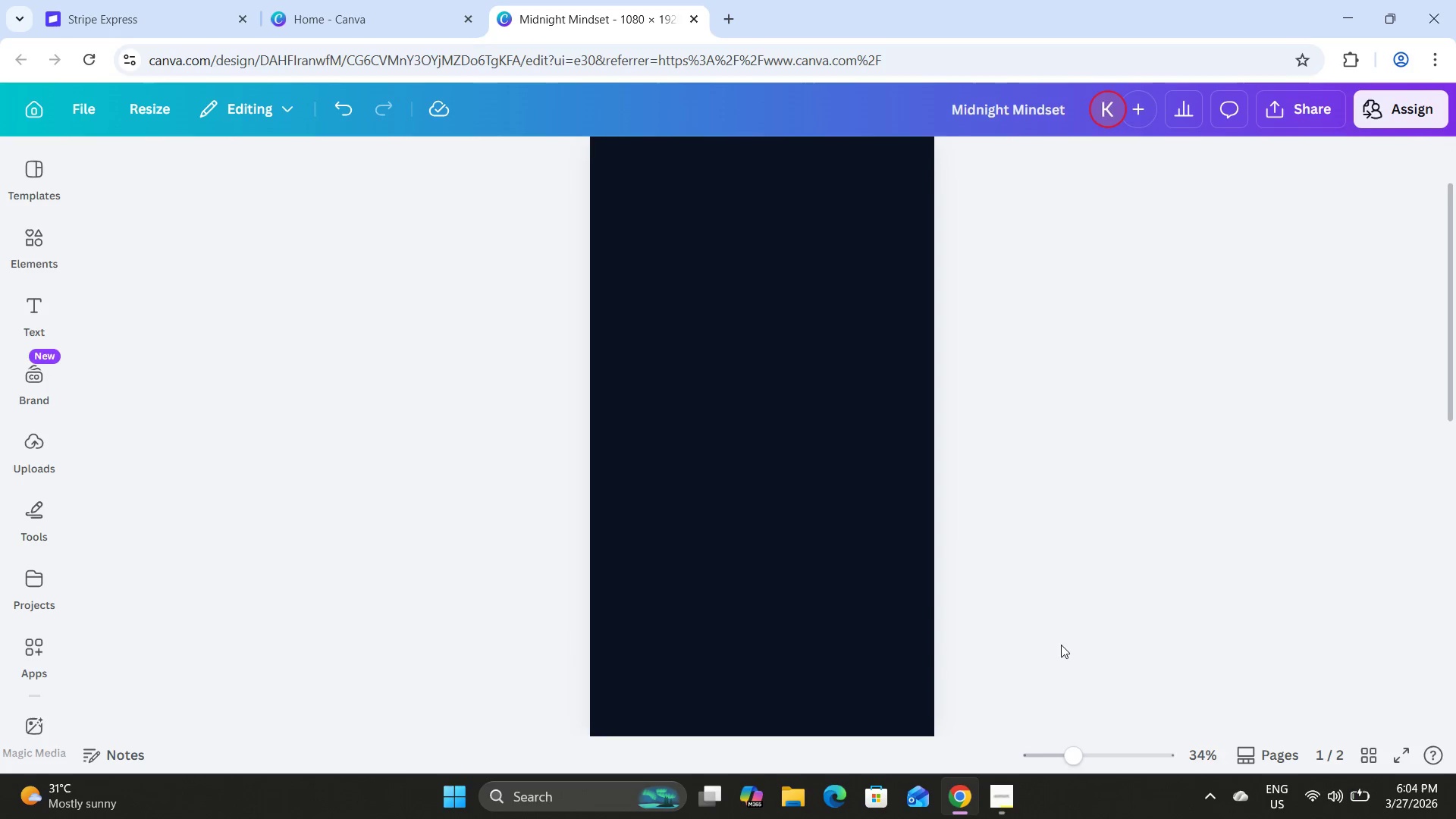 
scroll: coordinate [1061, 644], scroll_direction: up, amount: 6.0
 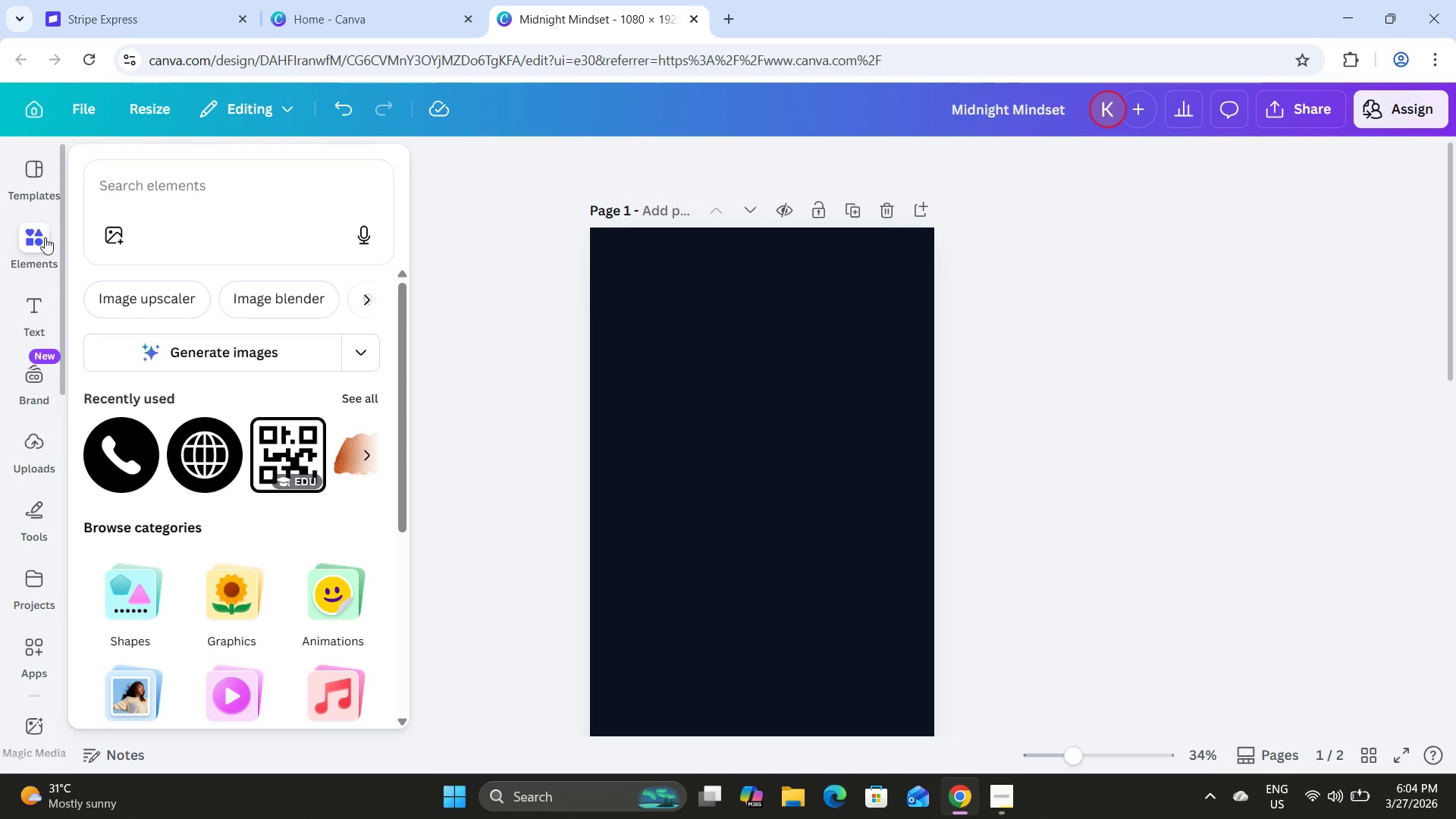 
left_click([42, 296])
 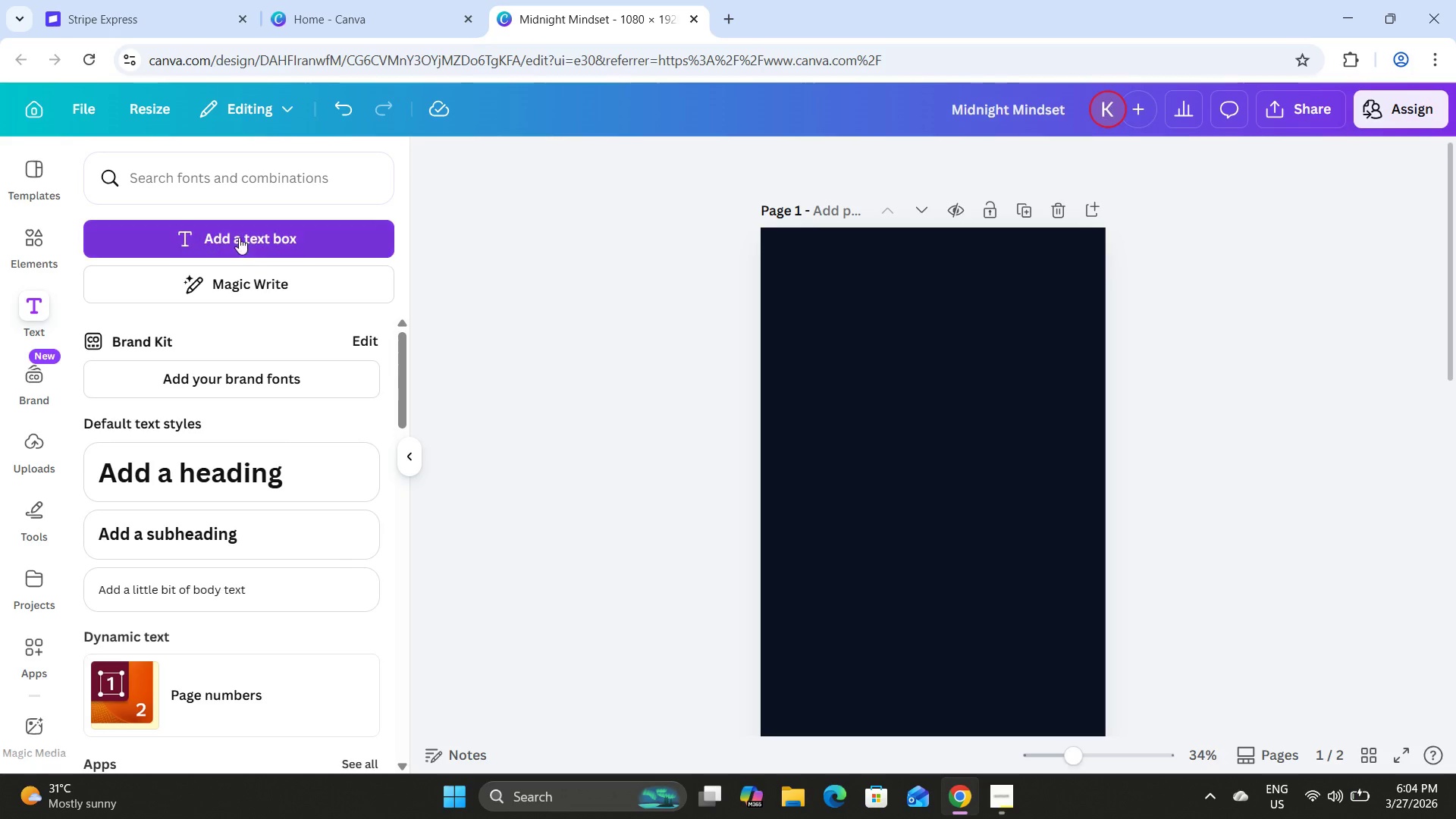 
left_click([239, 237])
 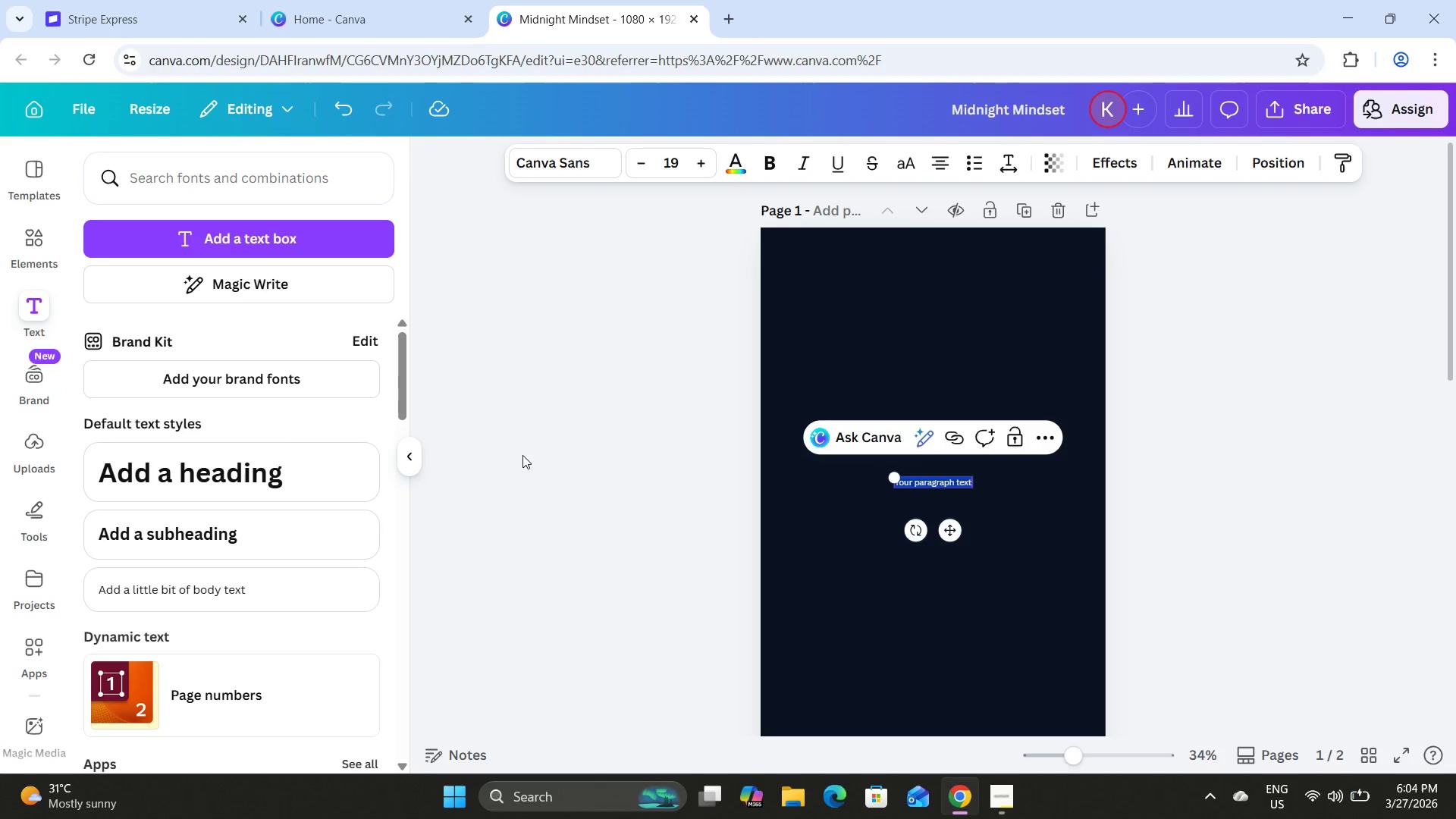 
left_click([420, 448])
 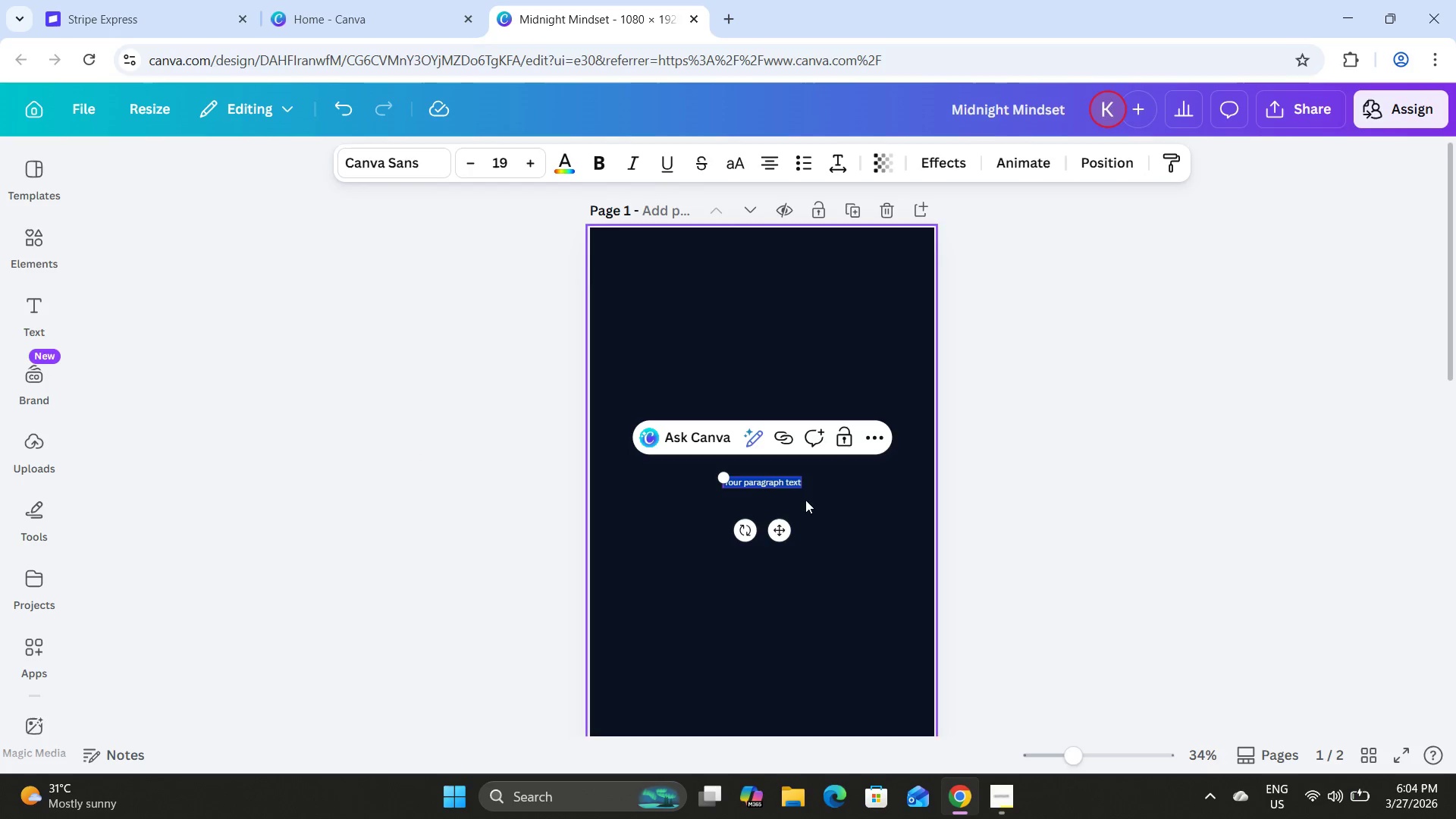 
left_click_drag(start_coordinate=[802, 486], to_coordinate=[877, 532])
 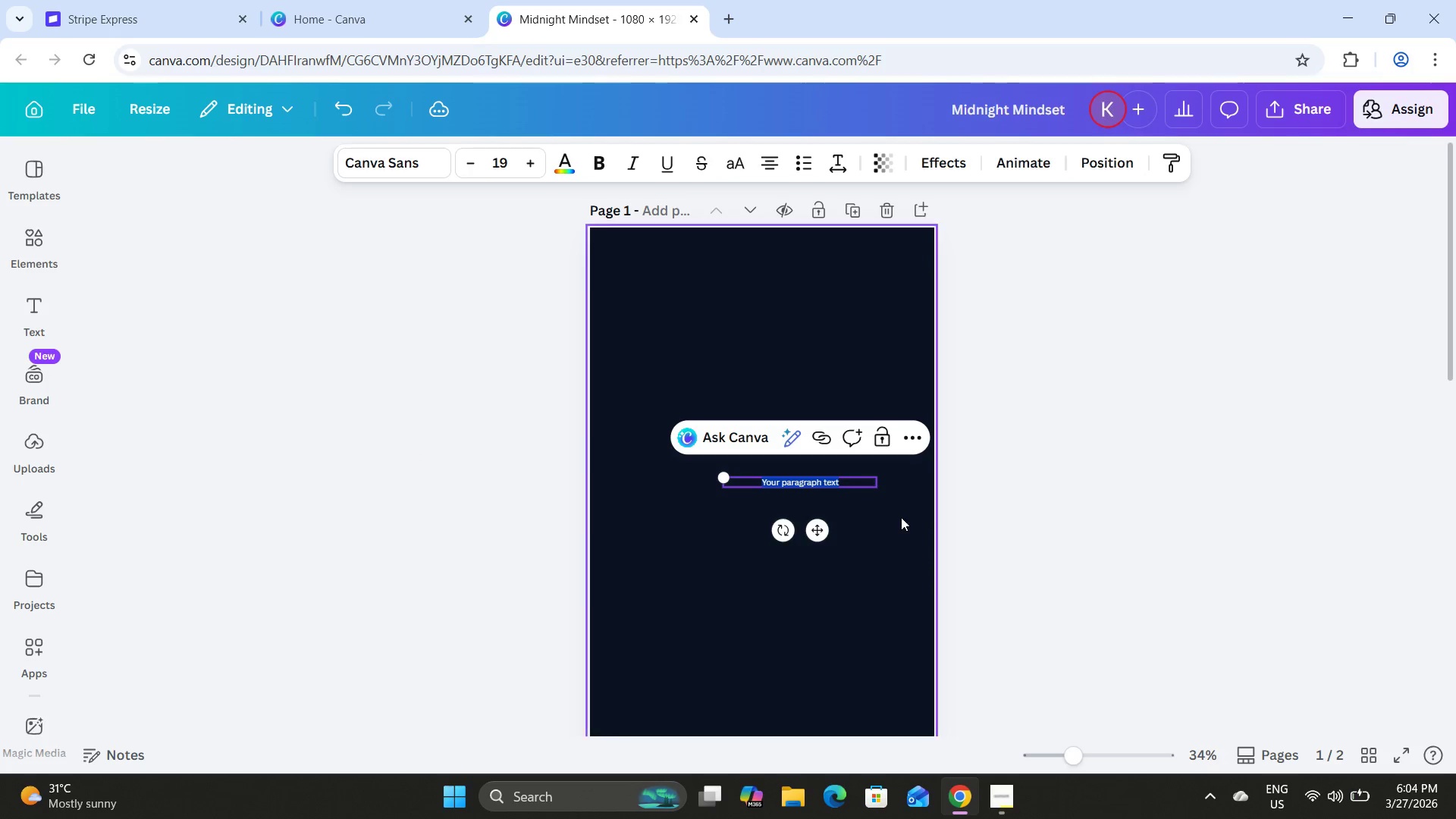 
left_click([901, 519])
 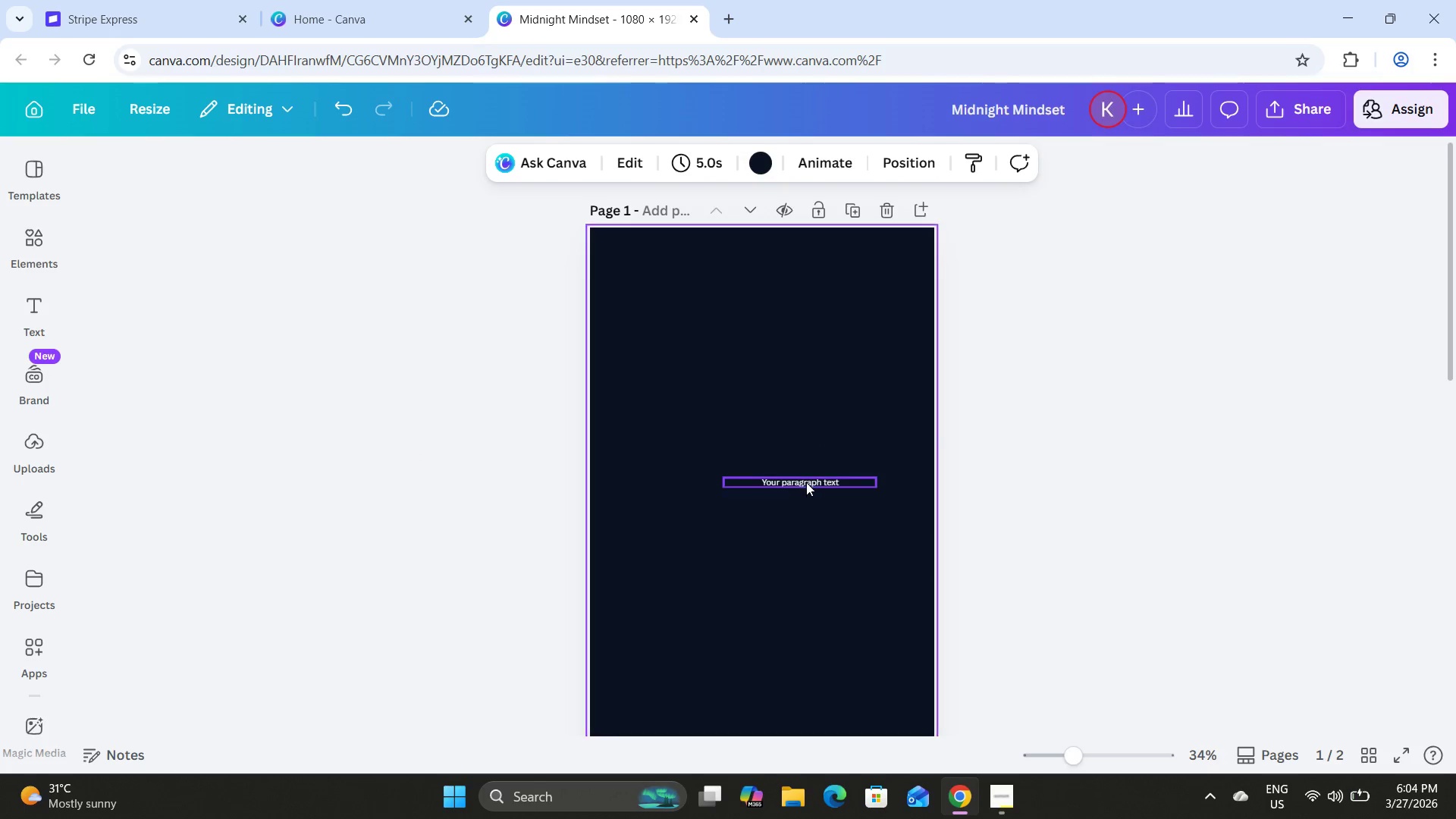 
double_click([806, 481])
 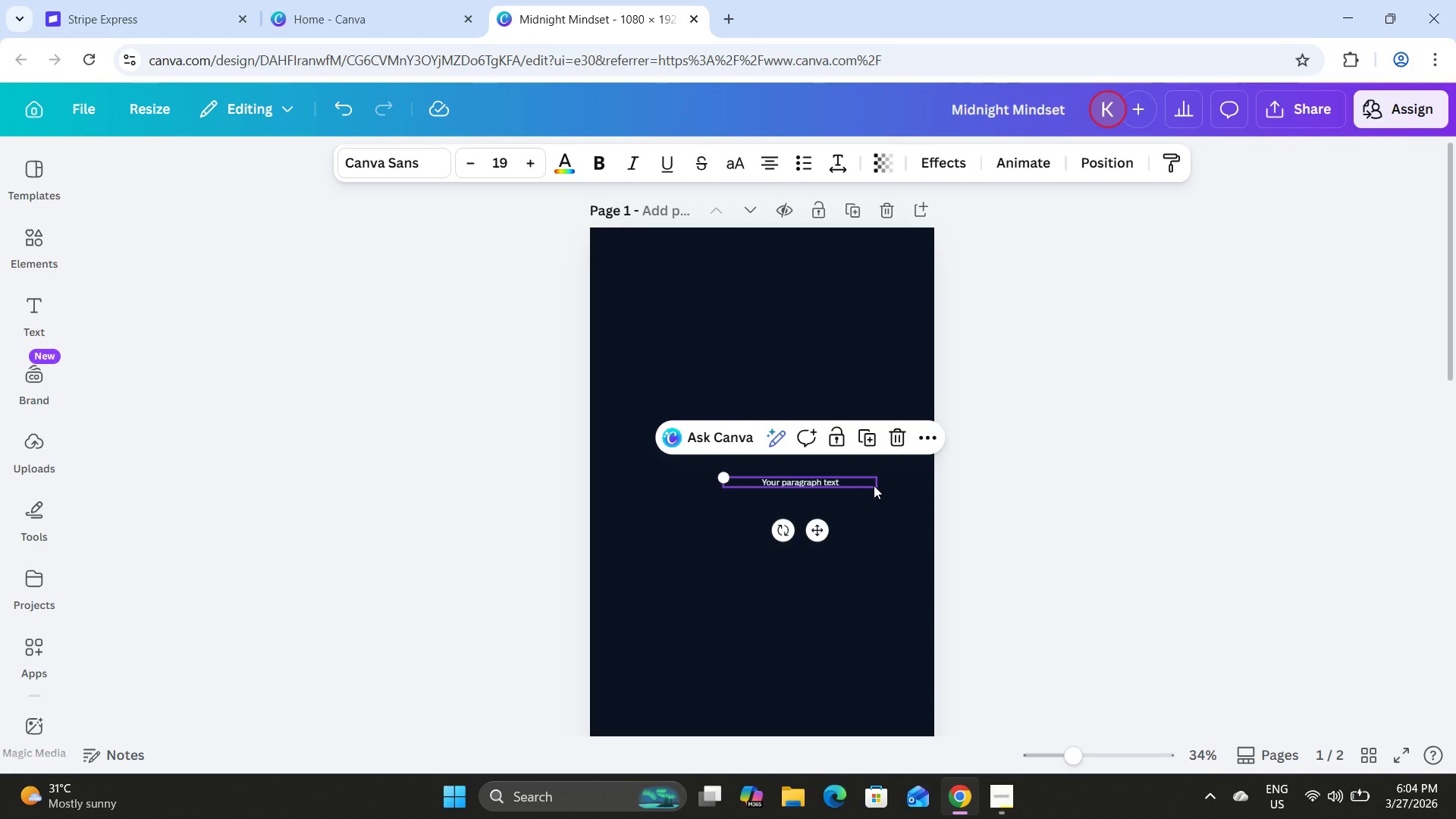 
left_click([874, 485])
 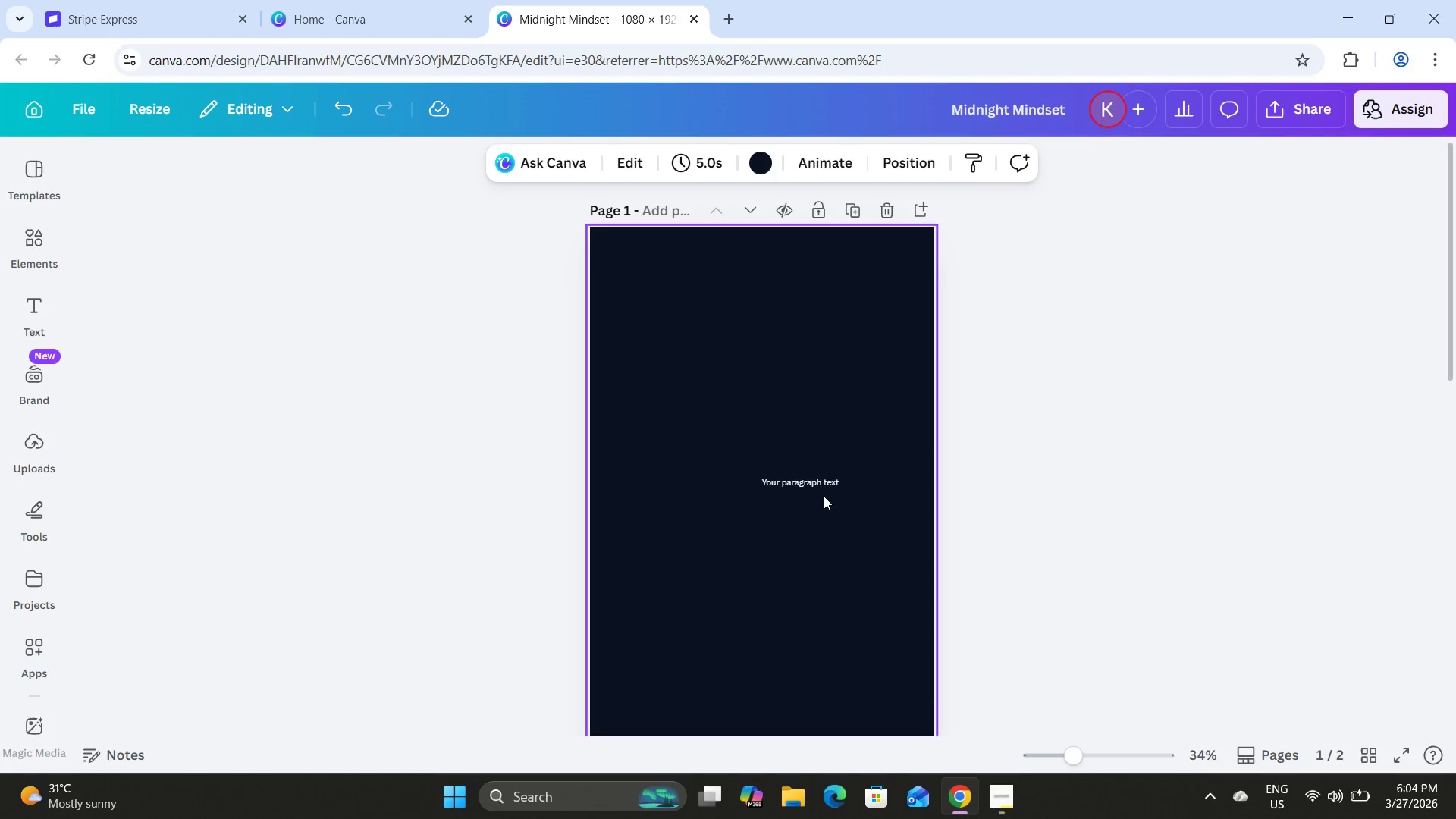 
double_click([817, 482])
 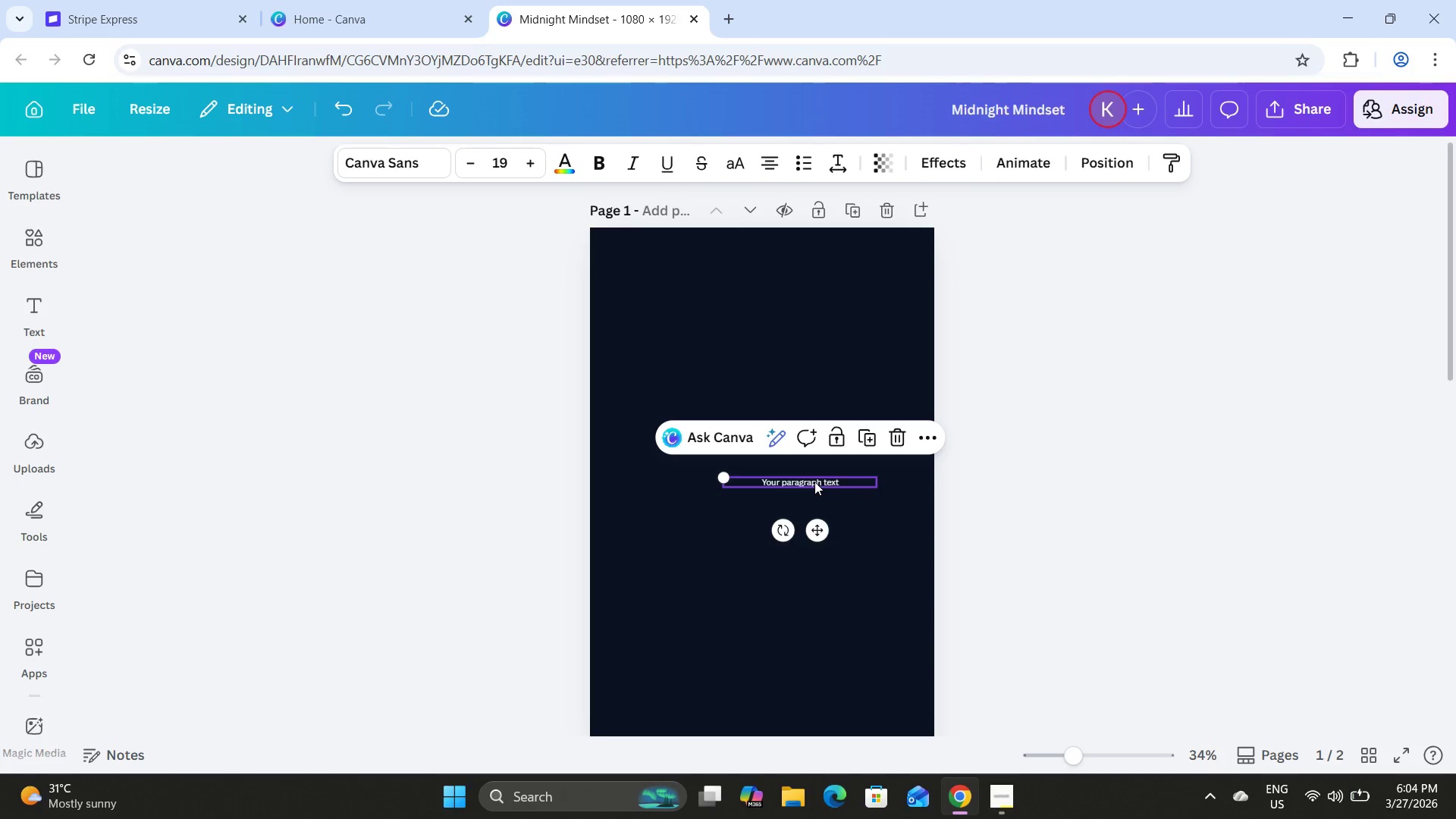 
left_click_drag(start_coordinate=[817, 482], to_coordinate=[758, 464])
 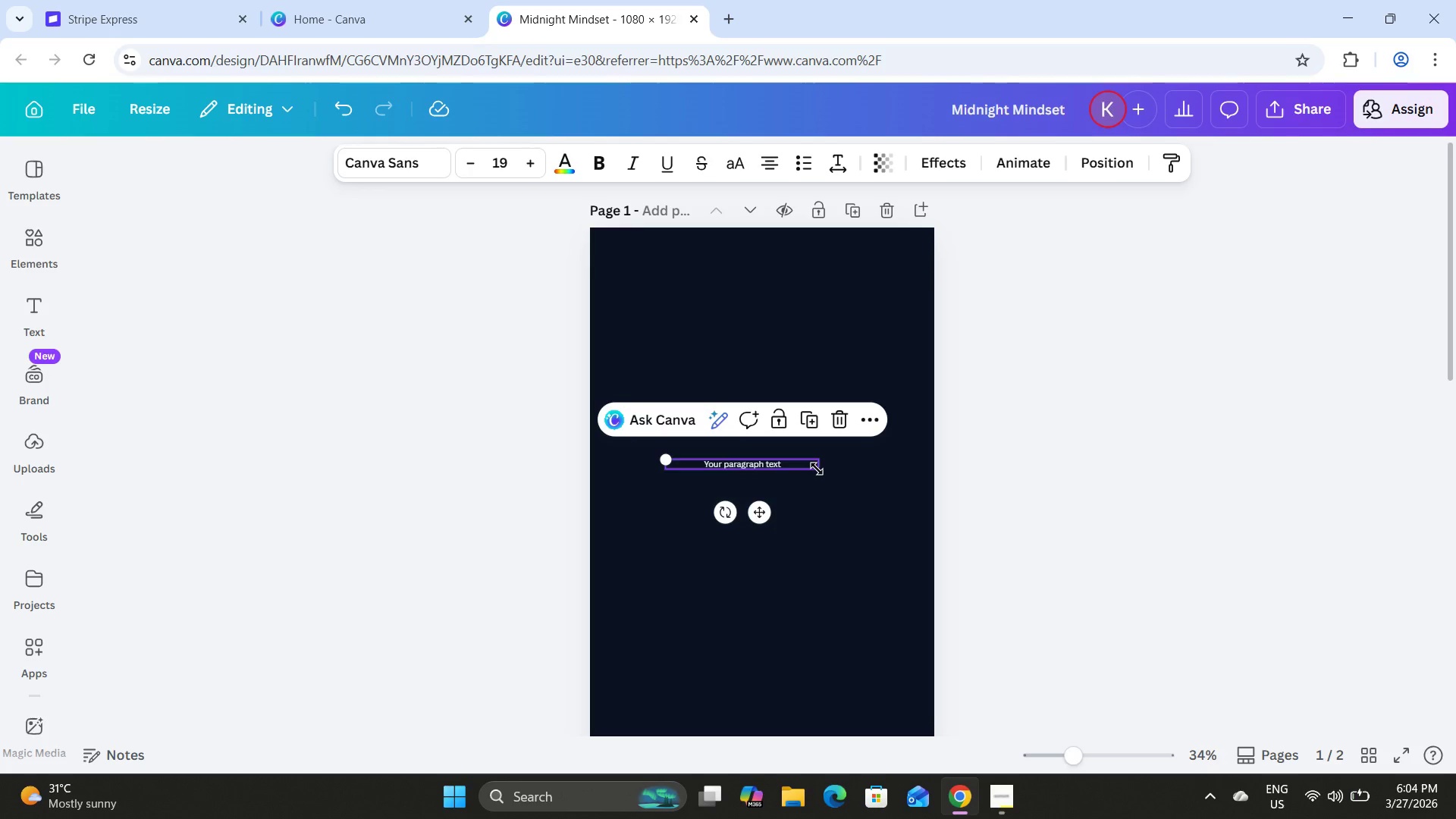 
left_click_drag(start_coordinate=[815, 469], to_coordinate=[1032, 564])
 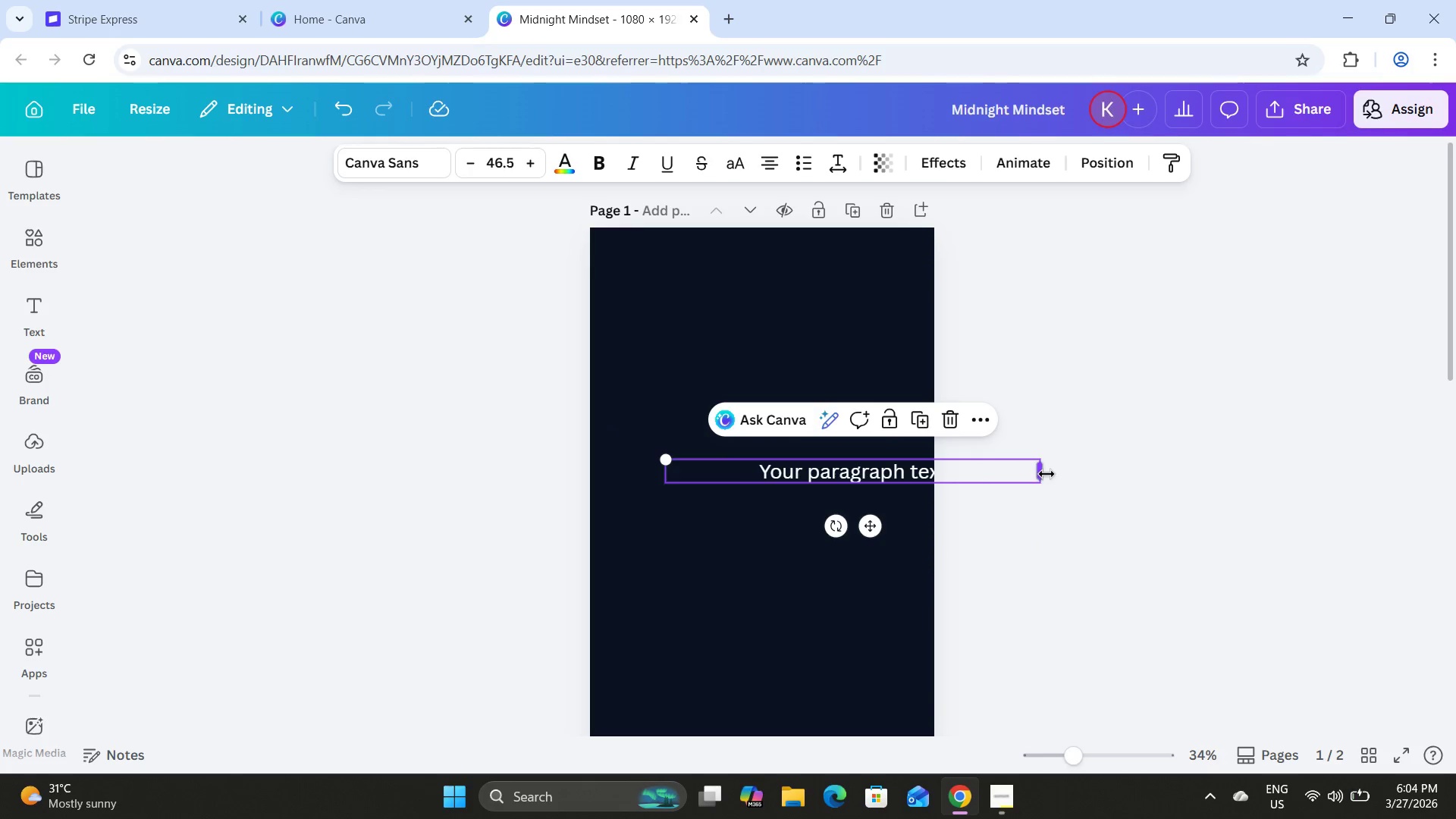 
left_click_drag(start_coordinate=[1046, 474], to_coordinate=[881, 468])
 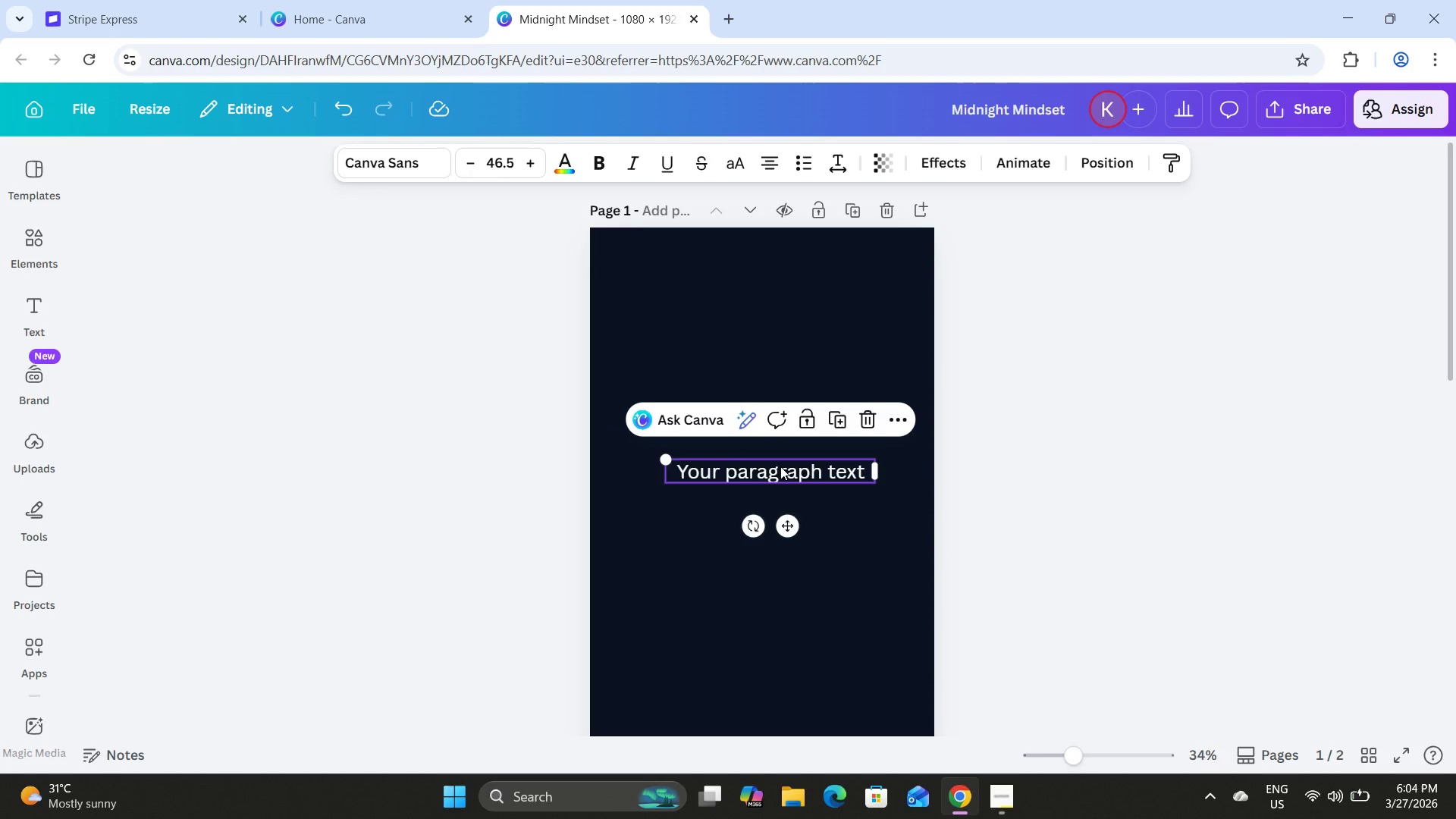 
left_click([780, 466])